 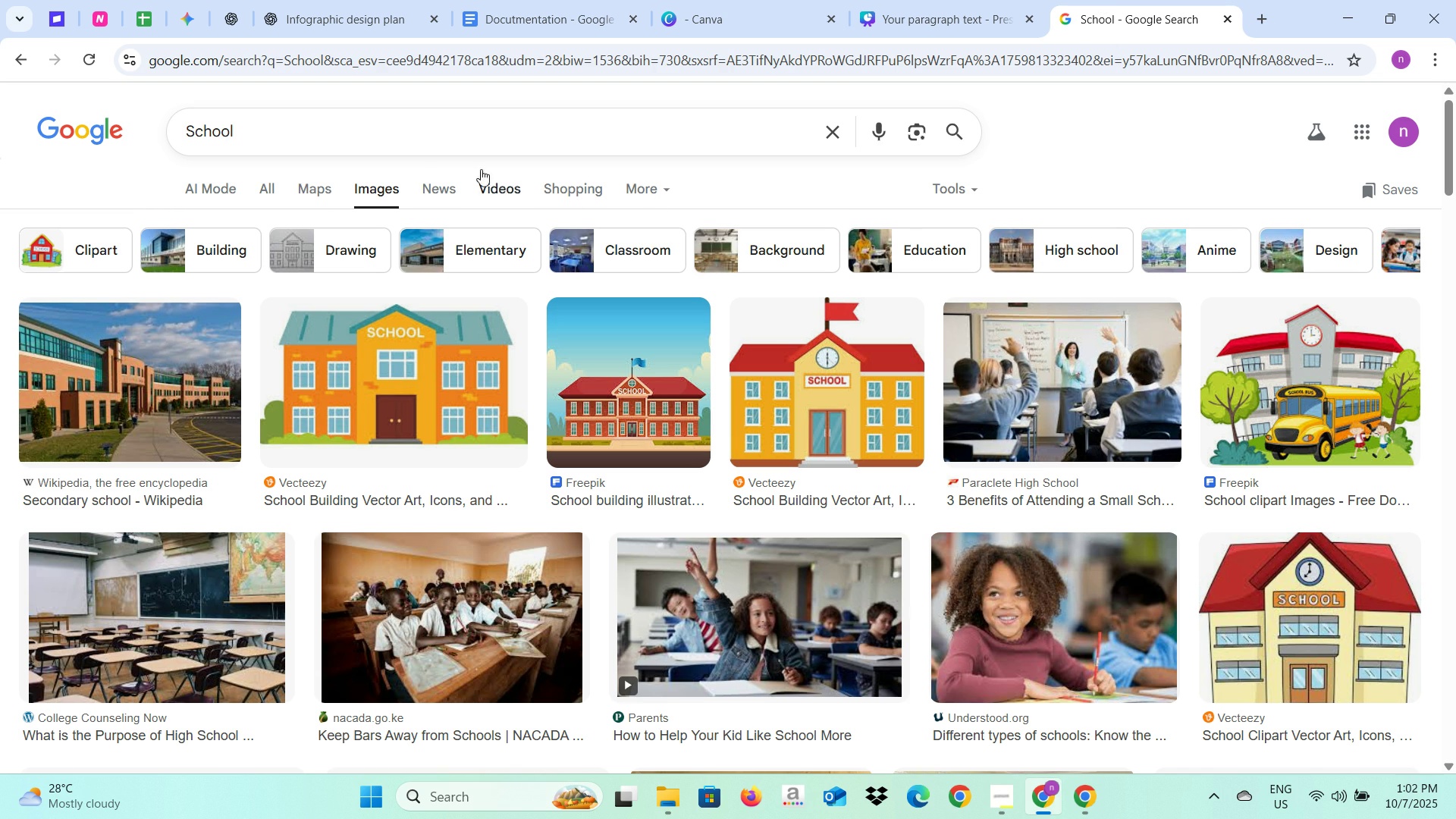 
left_click([825, 417])
 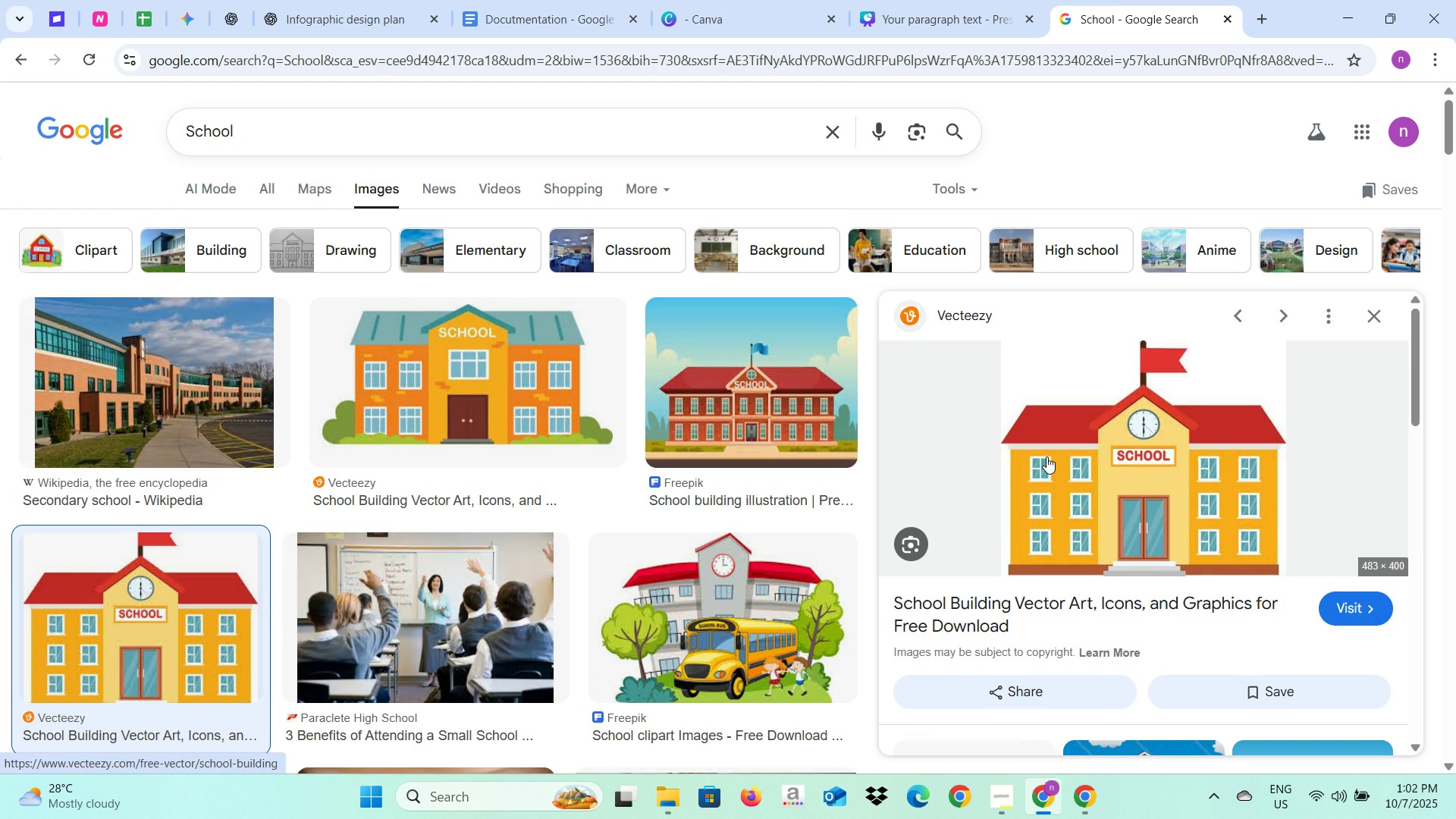 
right_click([1075, 445])
 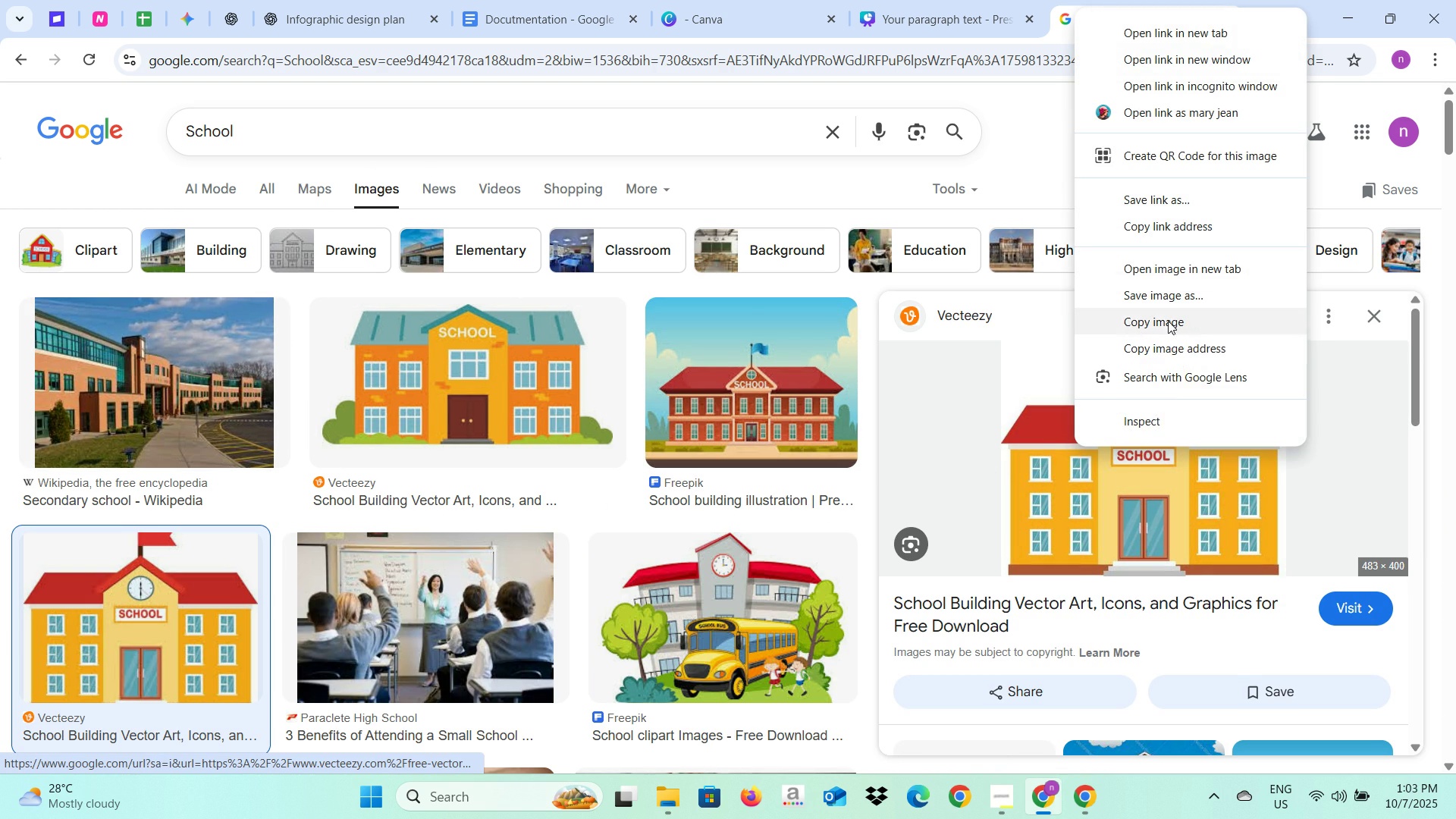 
left_click([1168, 321])
 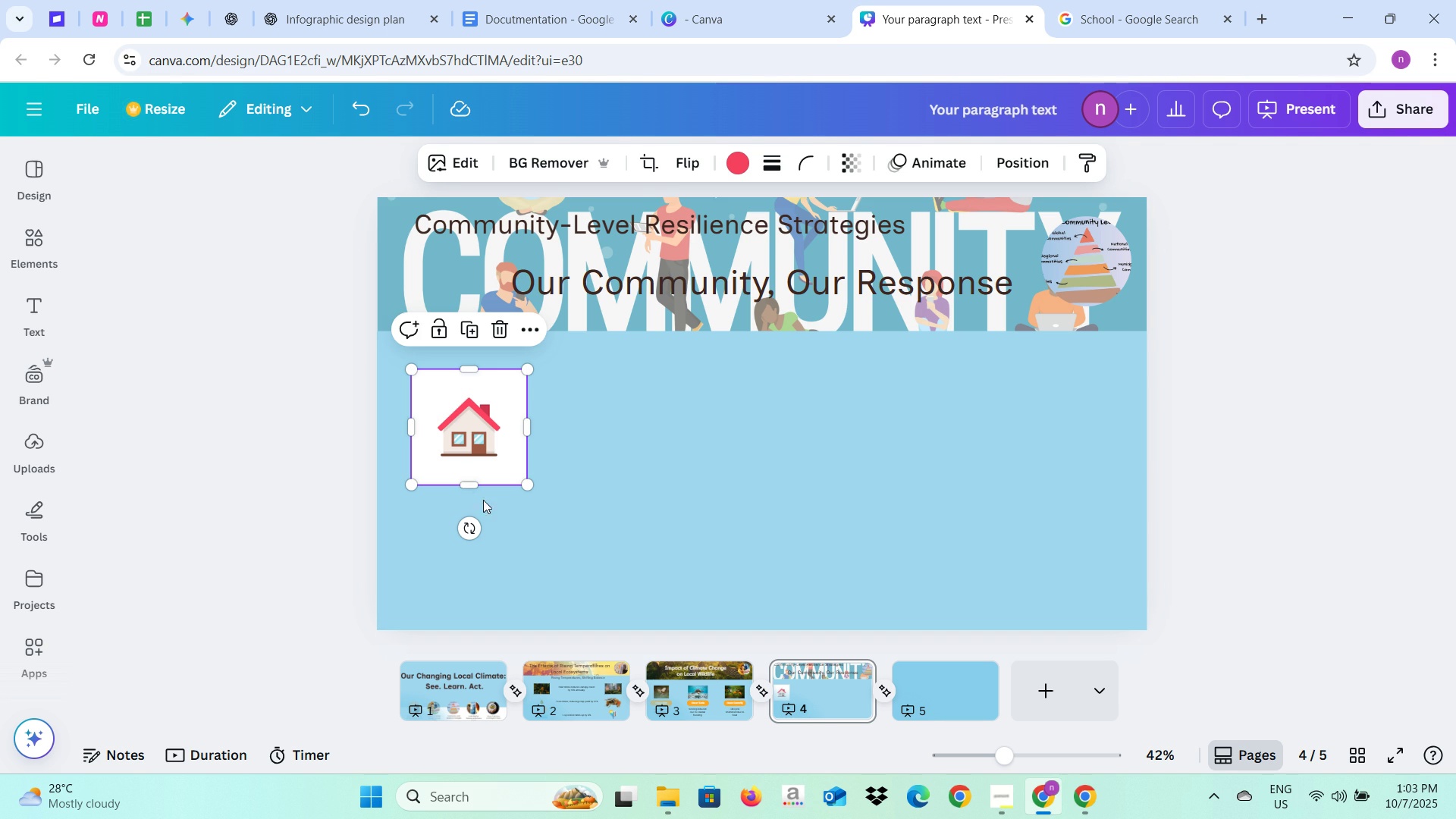 
left_click([596, 505])